 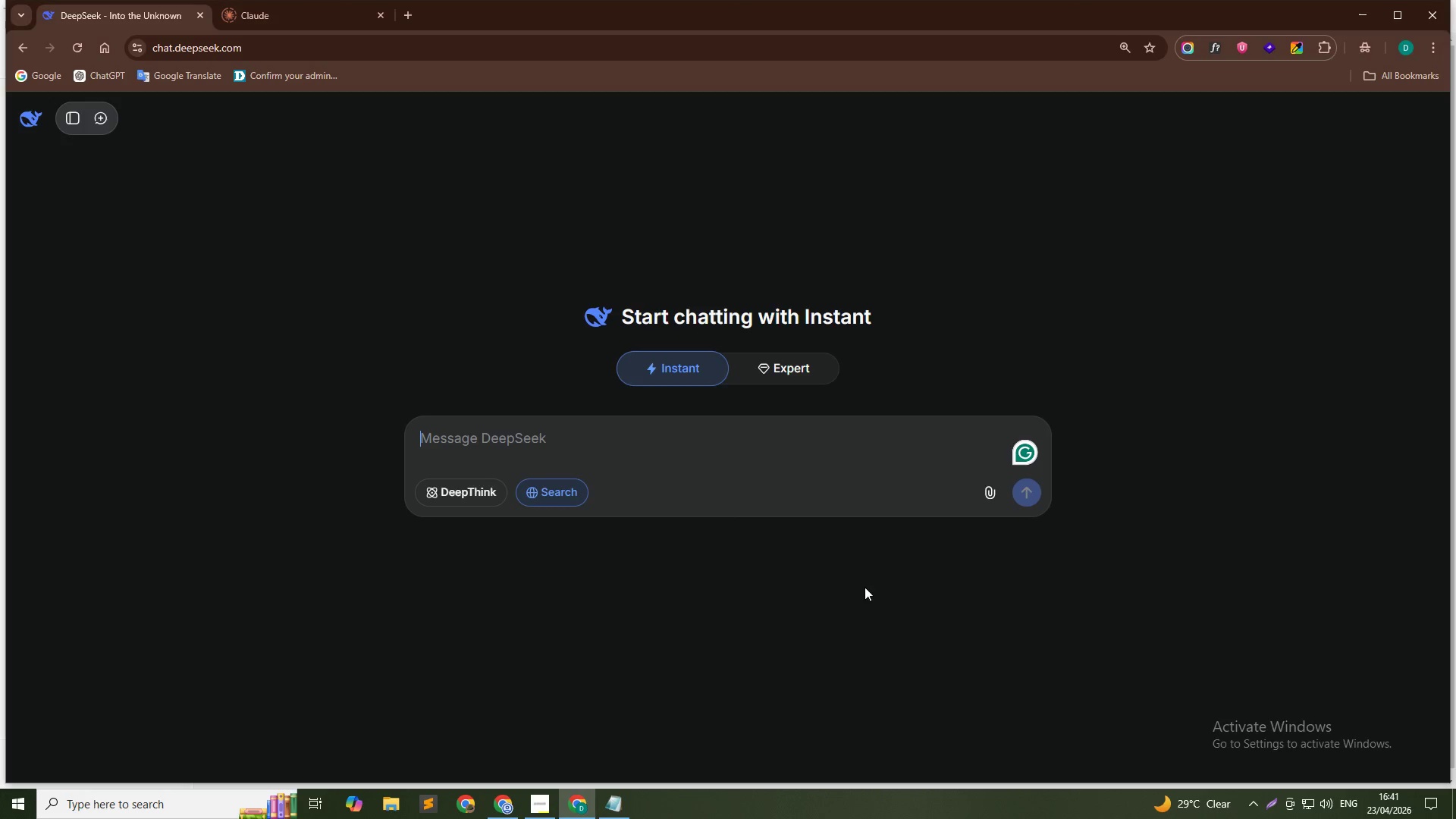 
key(Alt+Tab)
 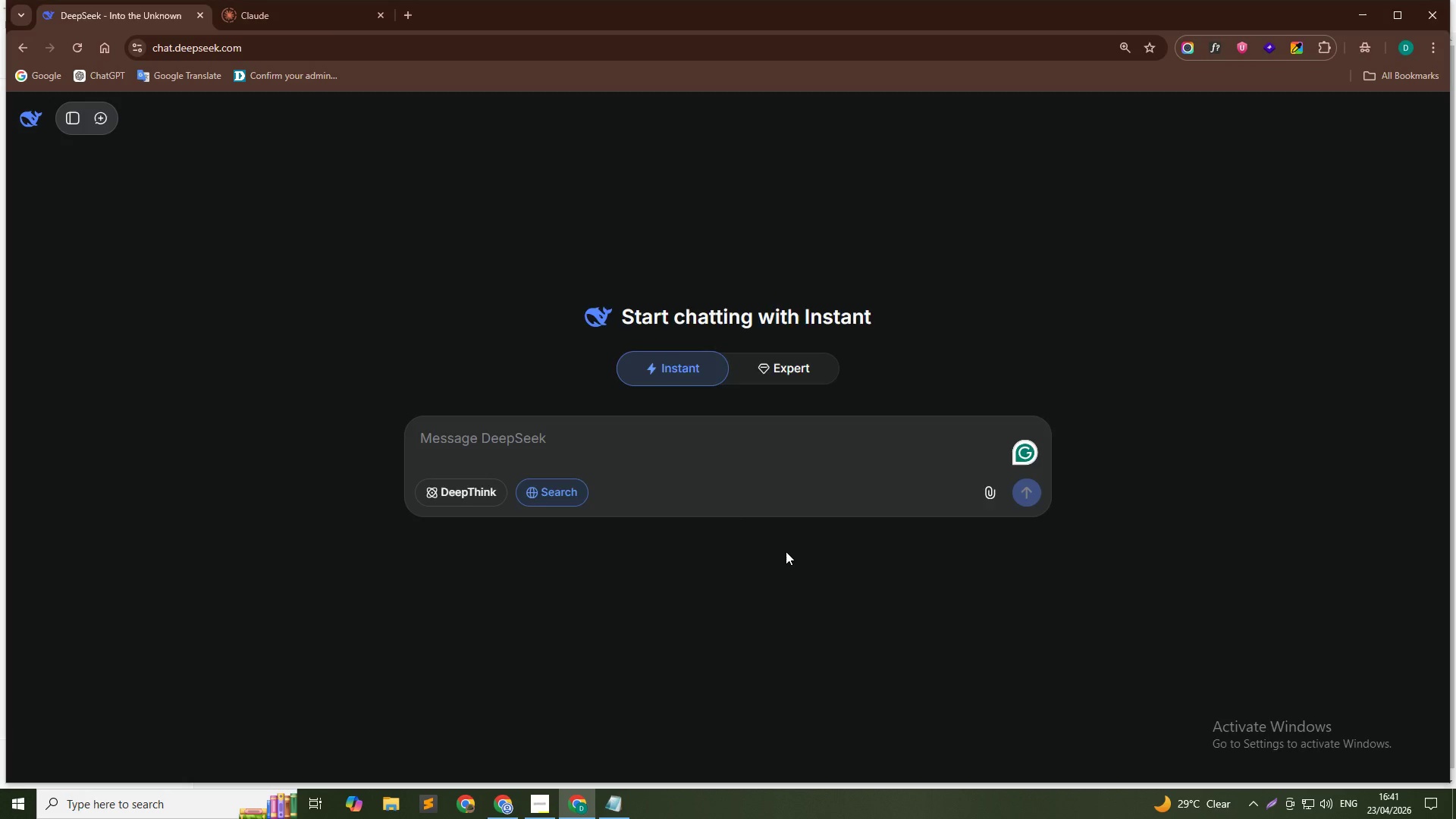 
key(Alt+Tab)
 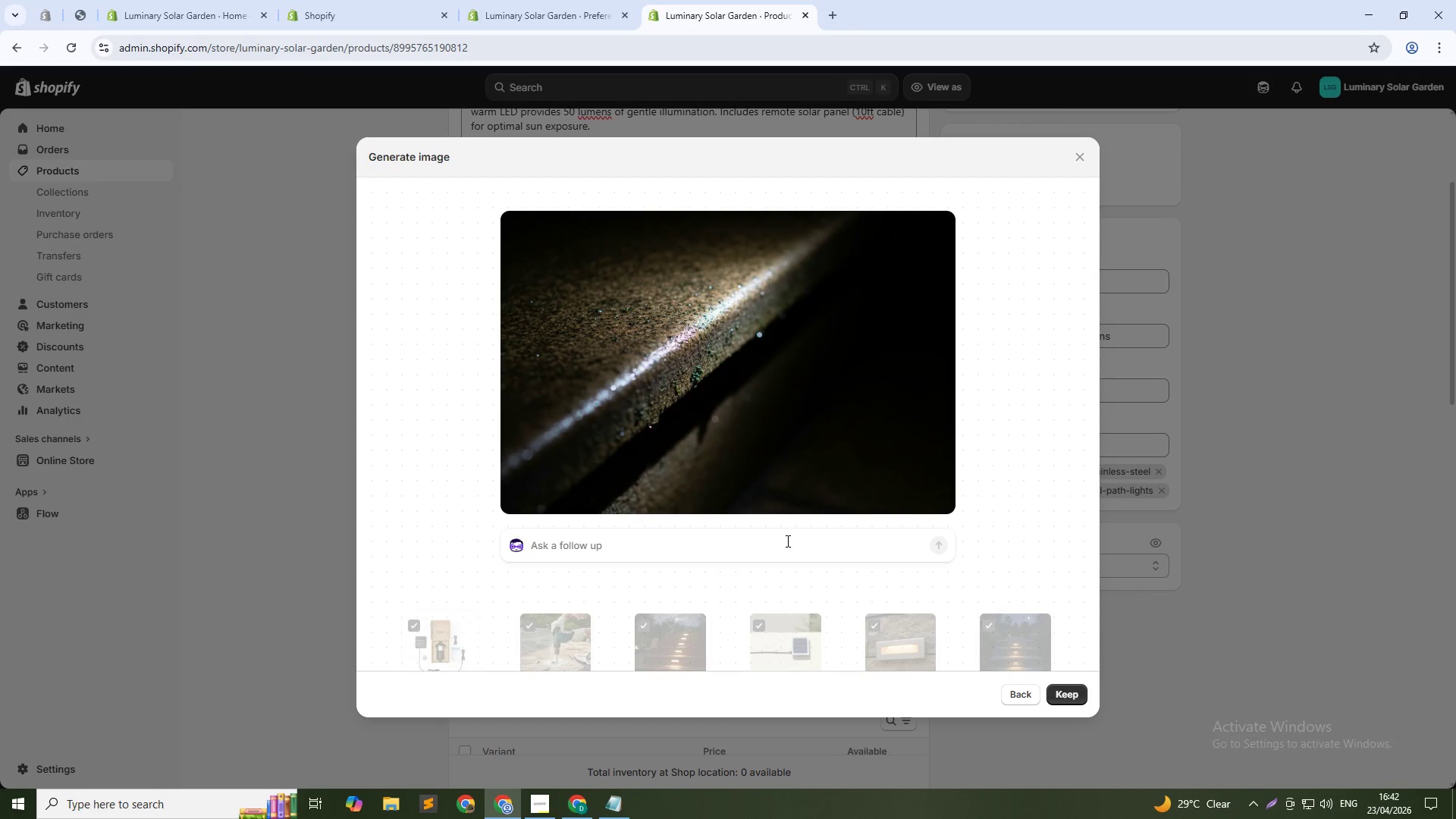 
wait(28.3)
 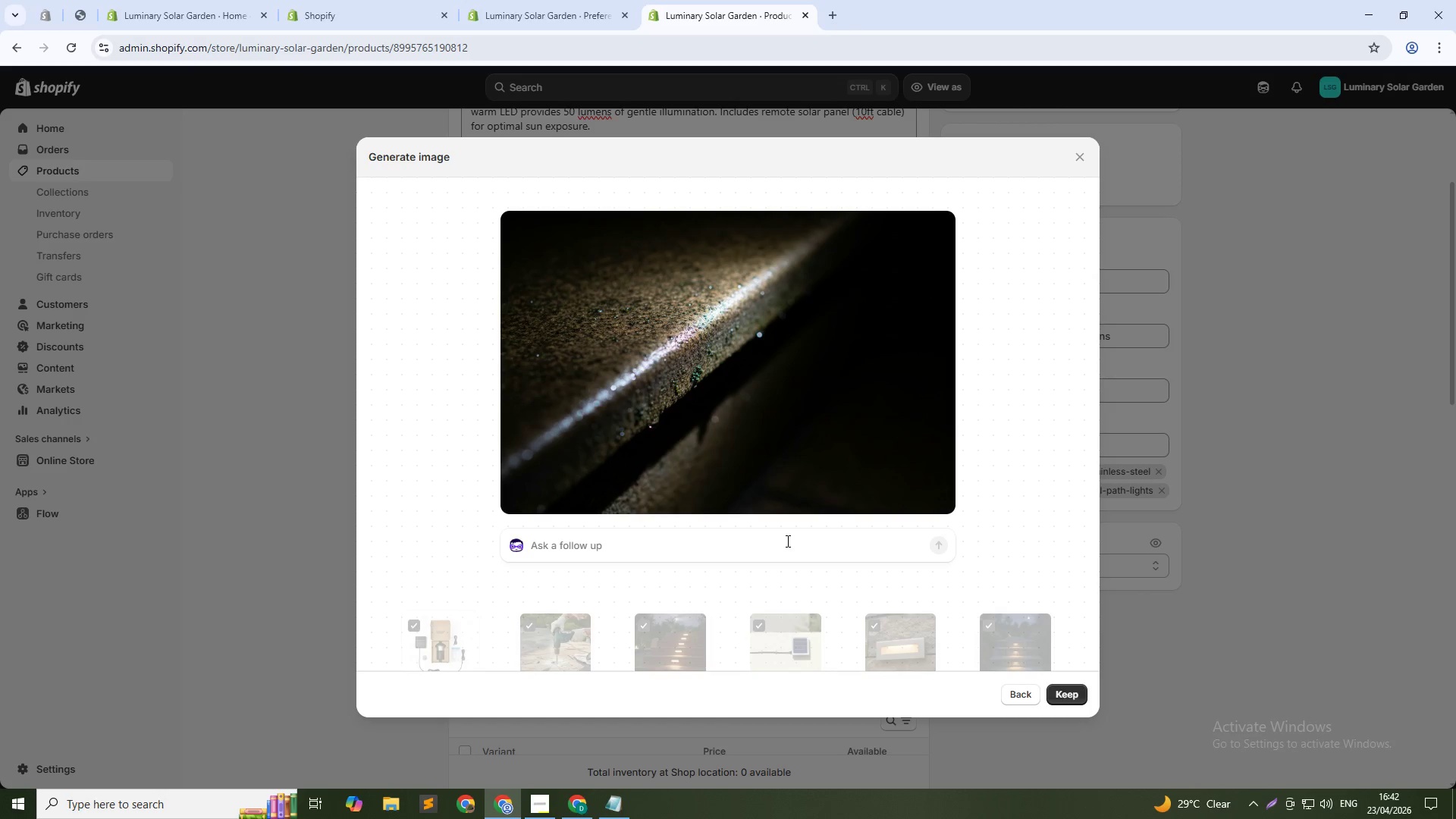 
left_click([1085, 694])
 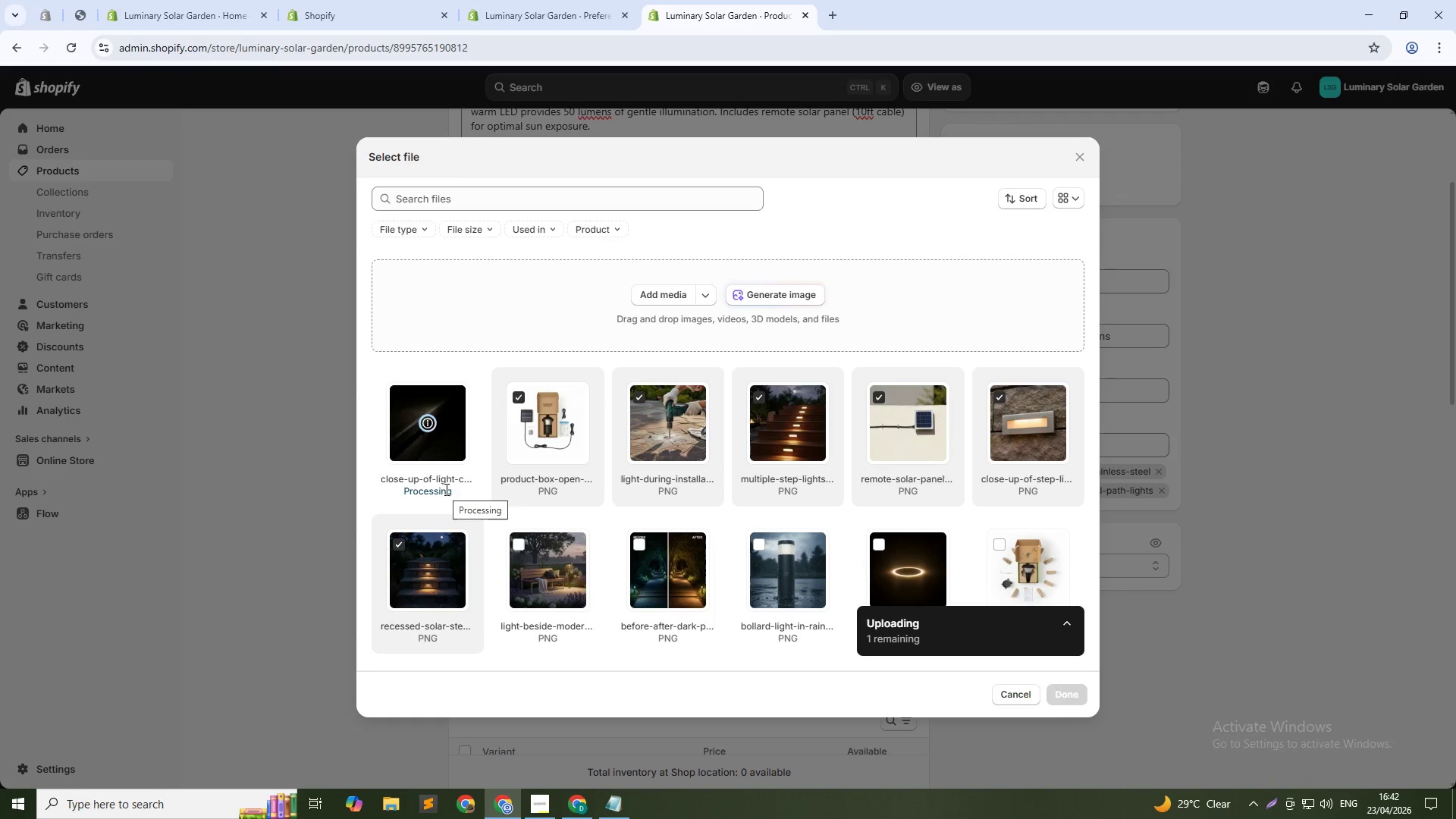 
wait(8.66)
 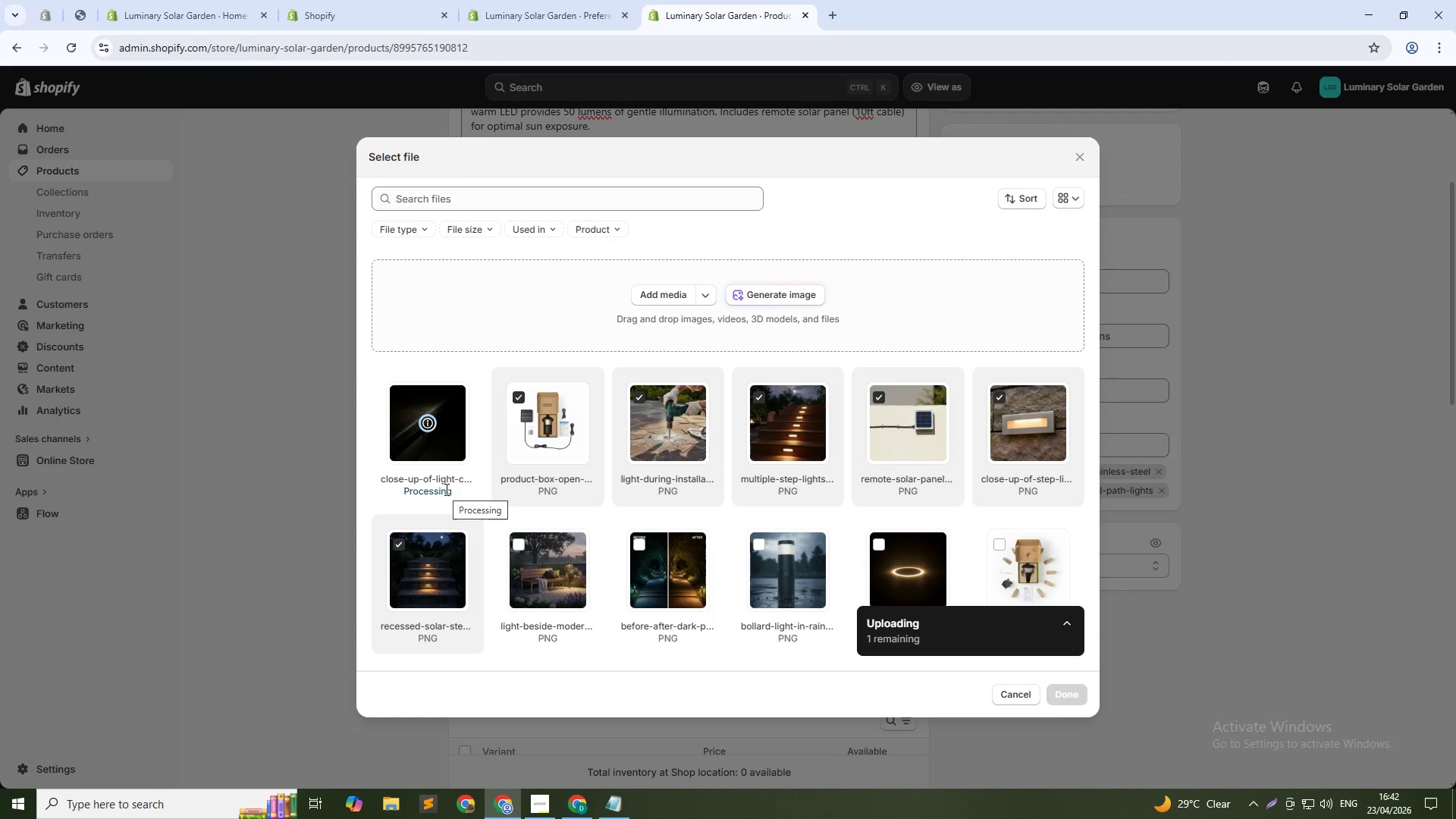 
left_click([1069, 698])
 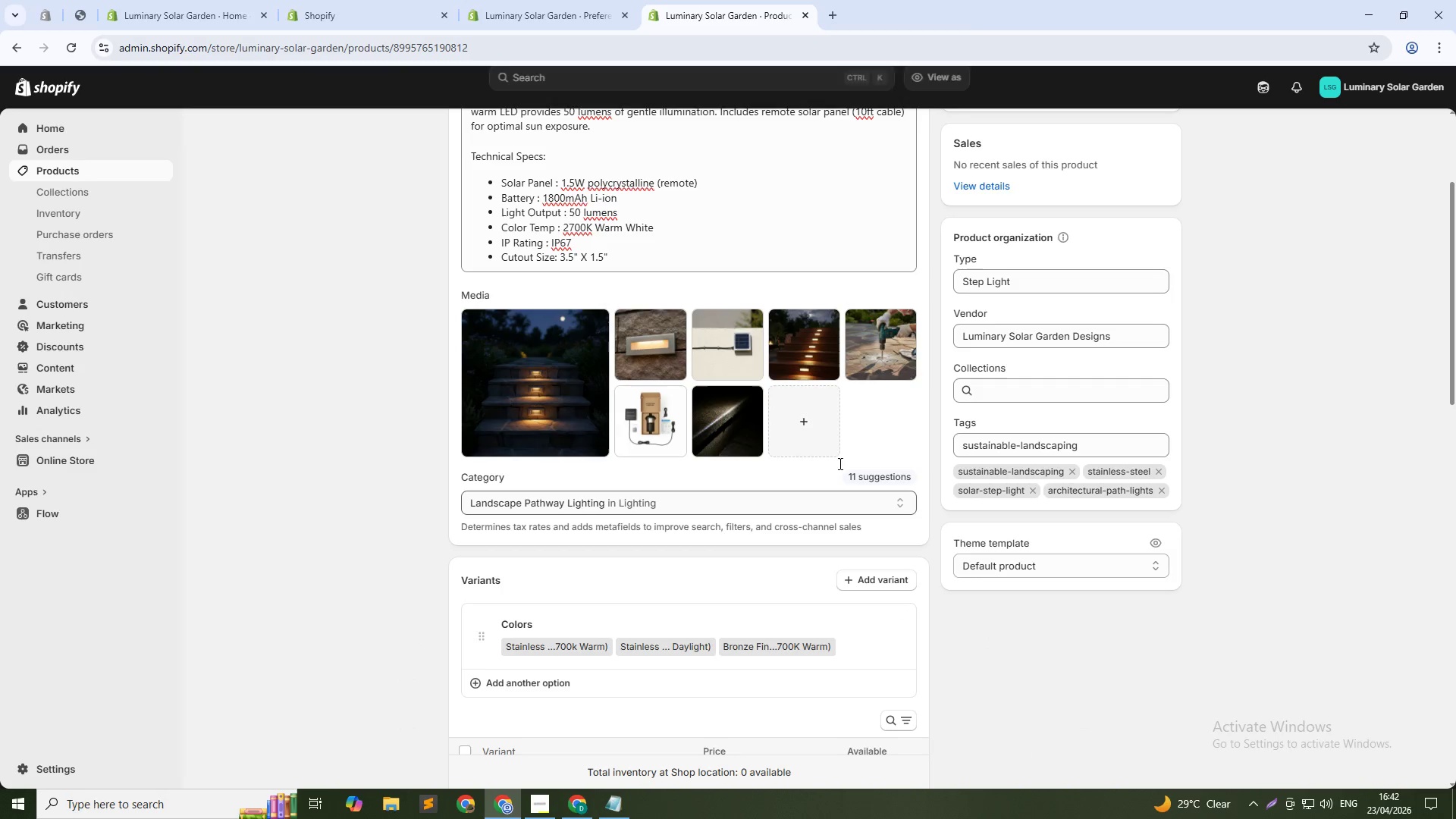 
left_click([815, 428])
 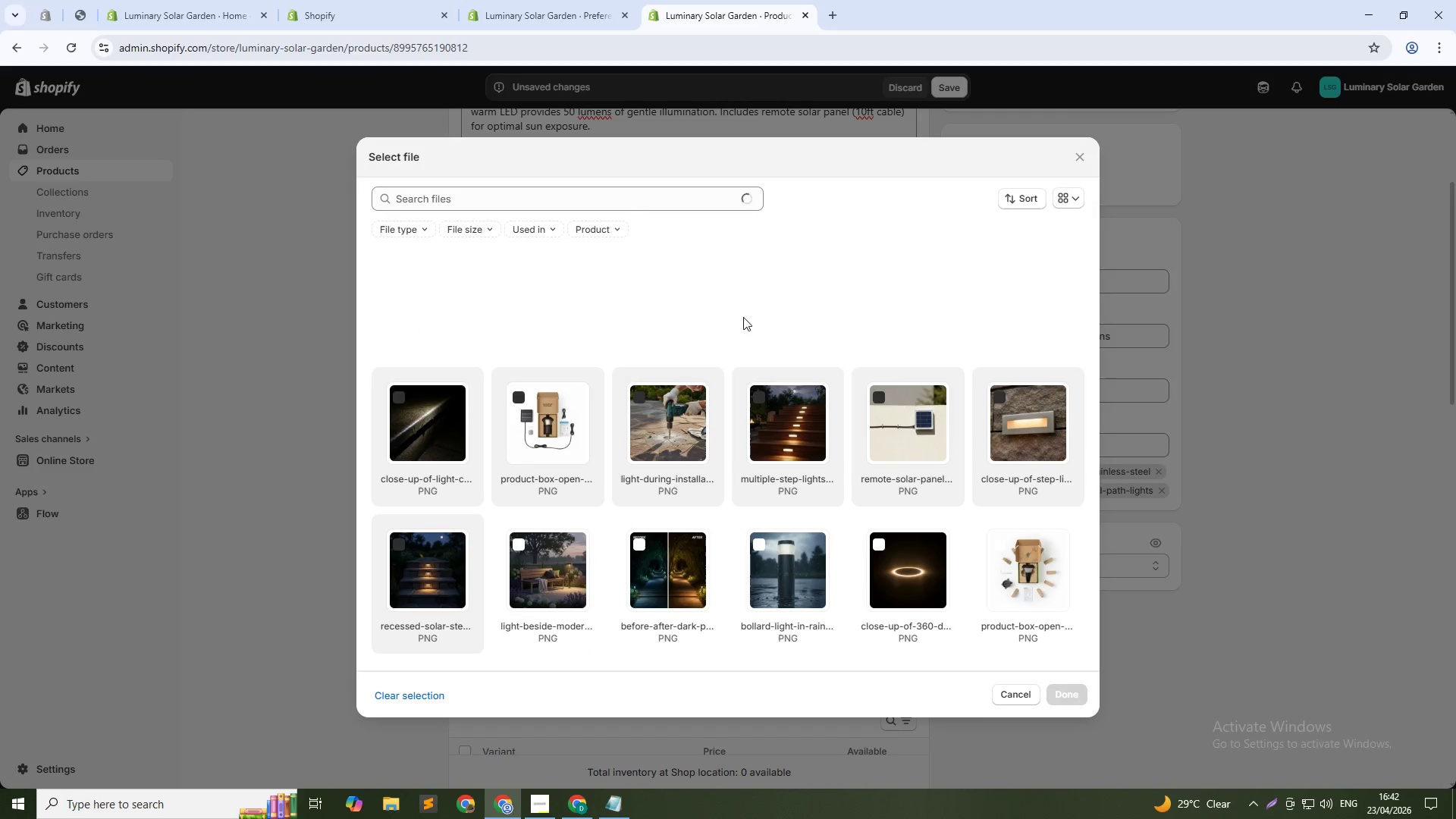 
left_click([748, 291])
 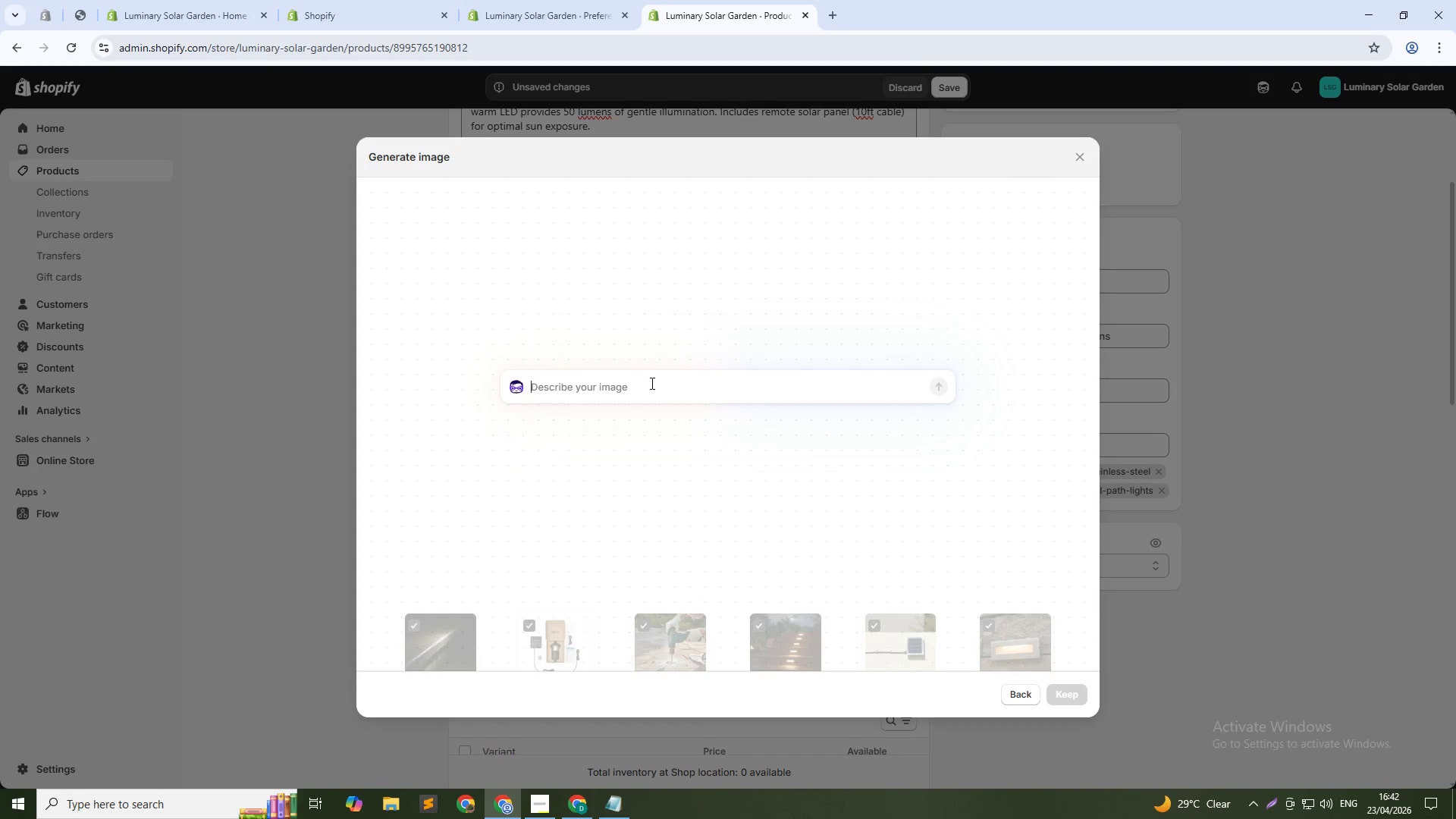 
left_click([649, 384])
 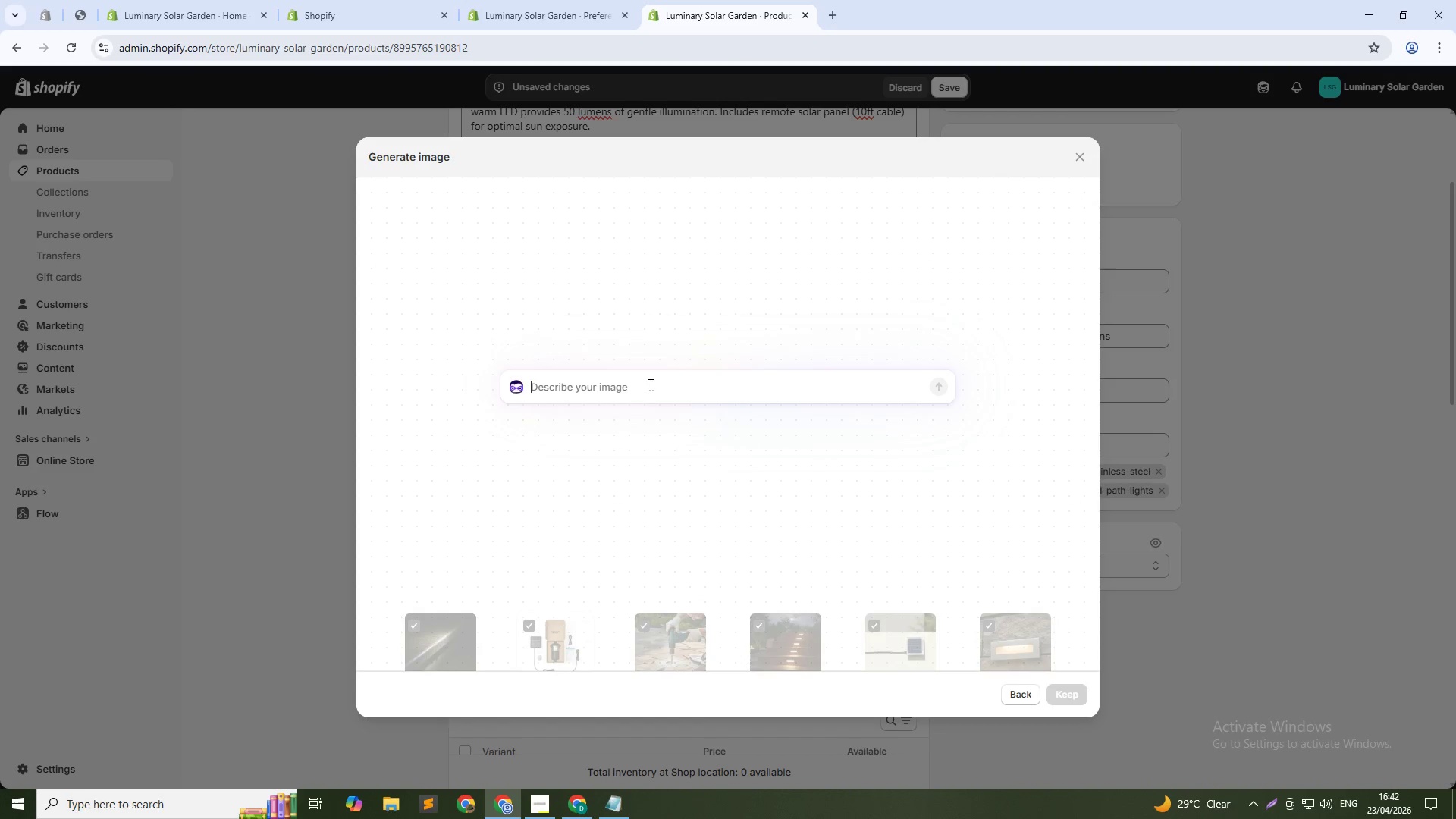 
type(Light in rain, water on stainless steel, IP67 demonstation, 1:1)
 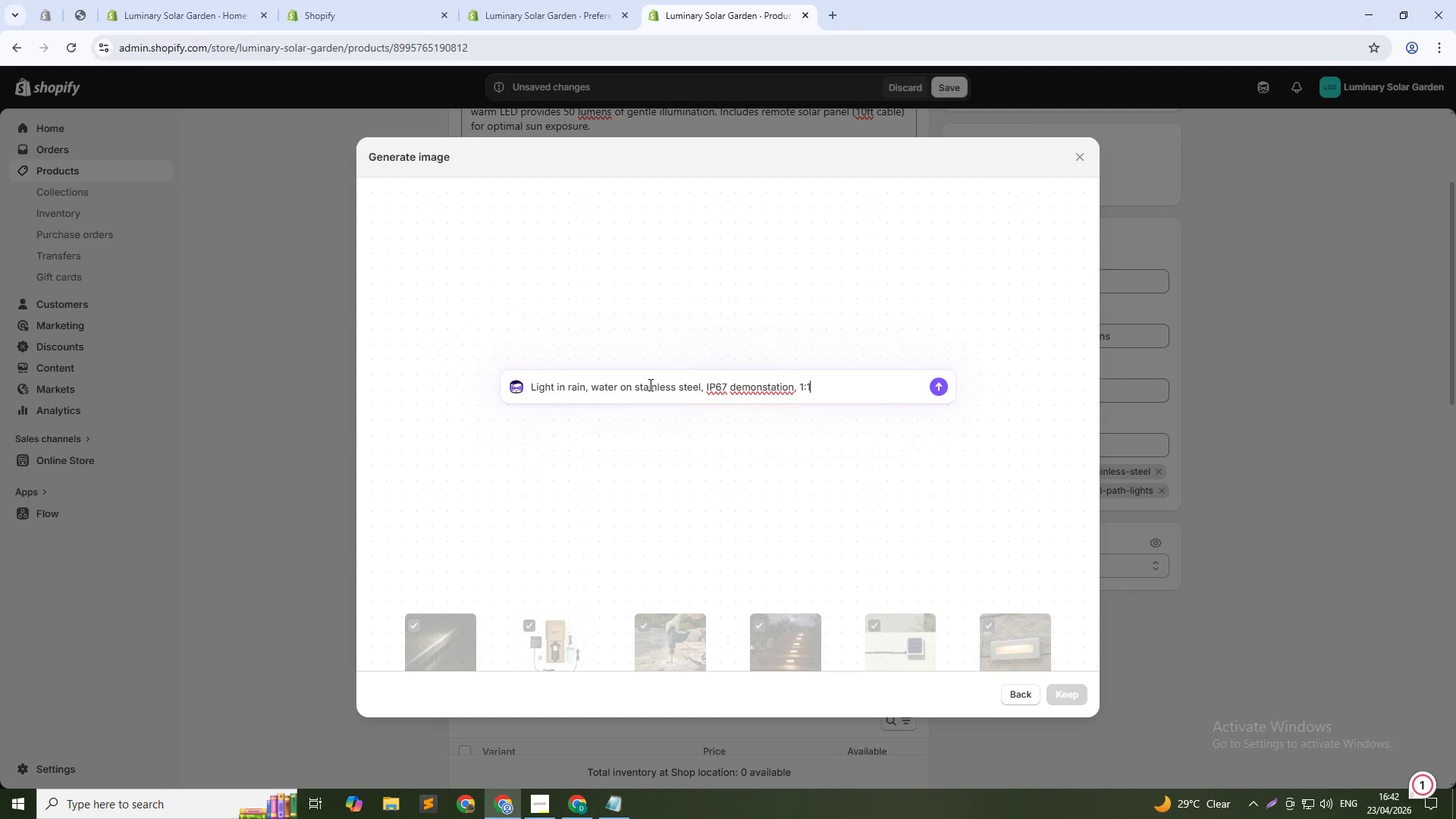 
key(Enter)
 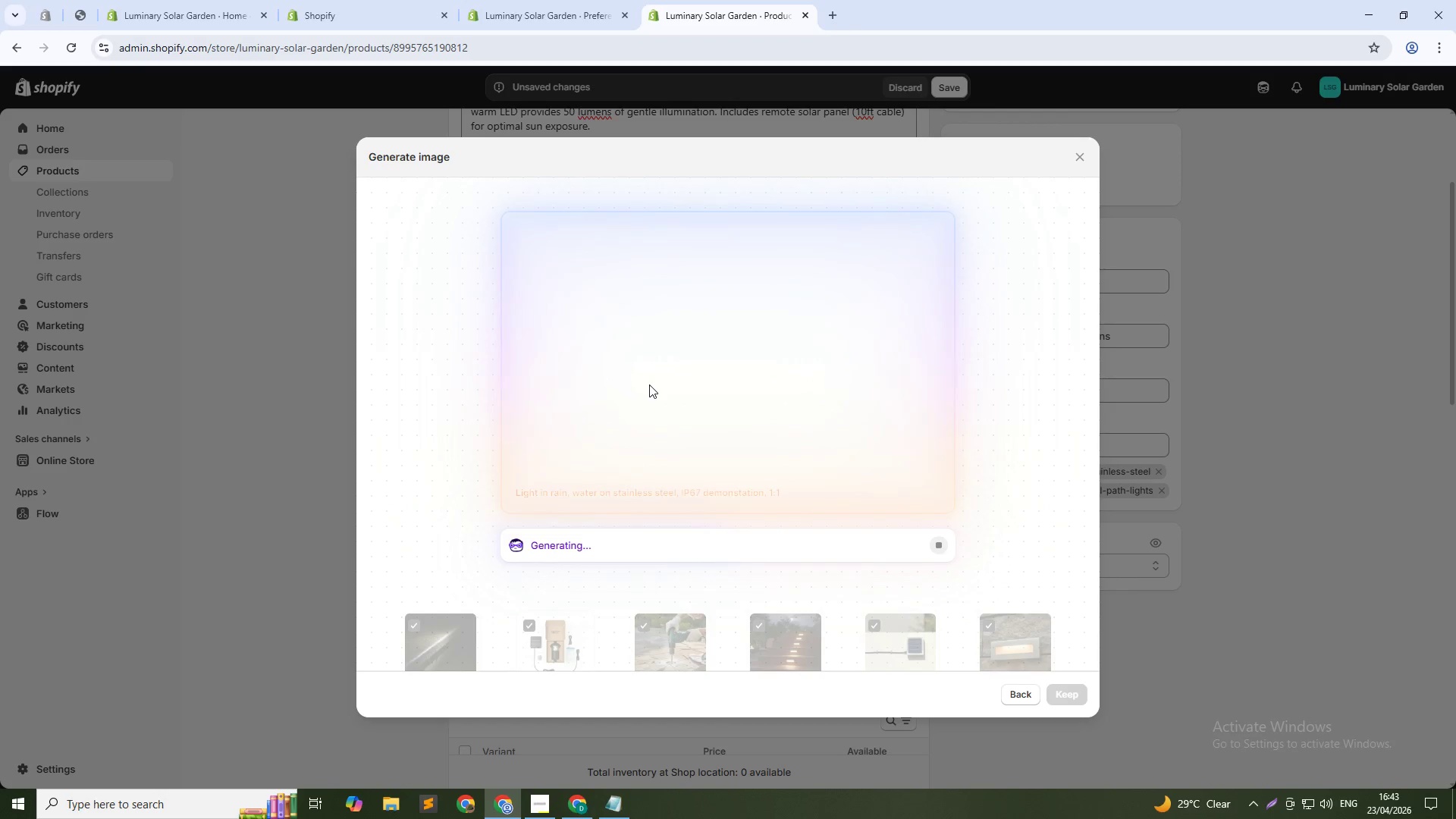 
wait(23.05)
 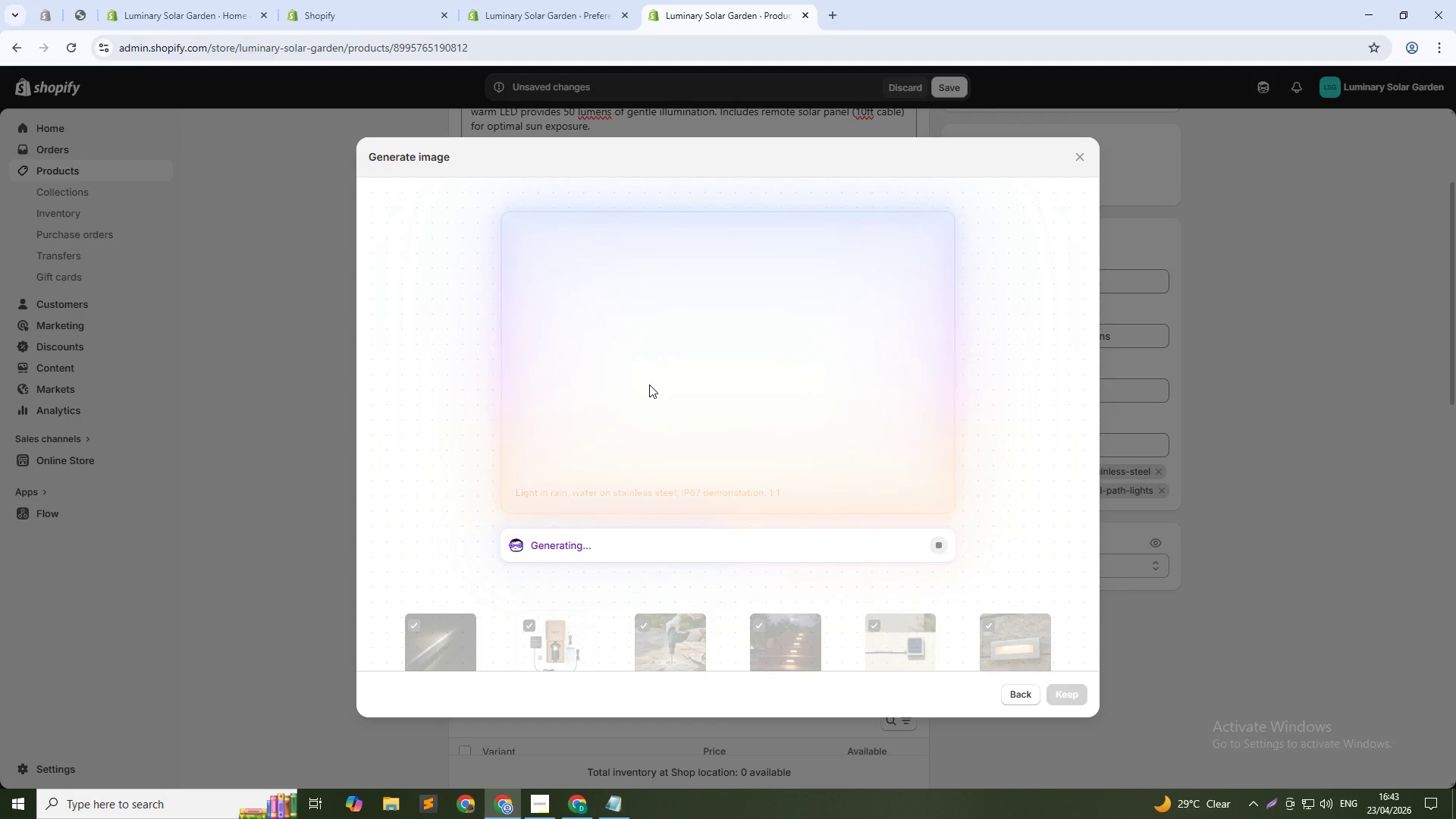 
left_click([1066, 690])
 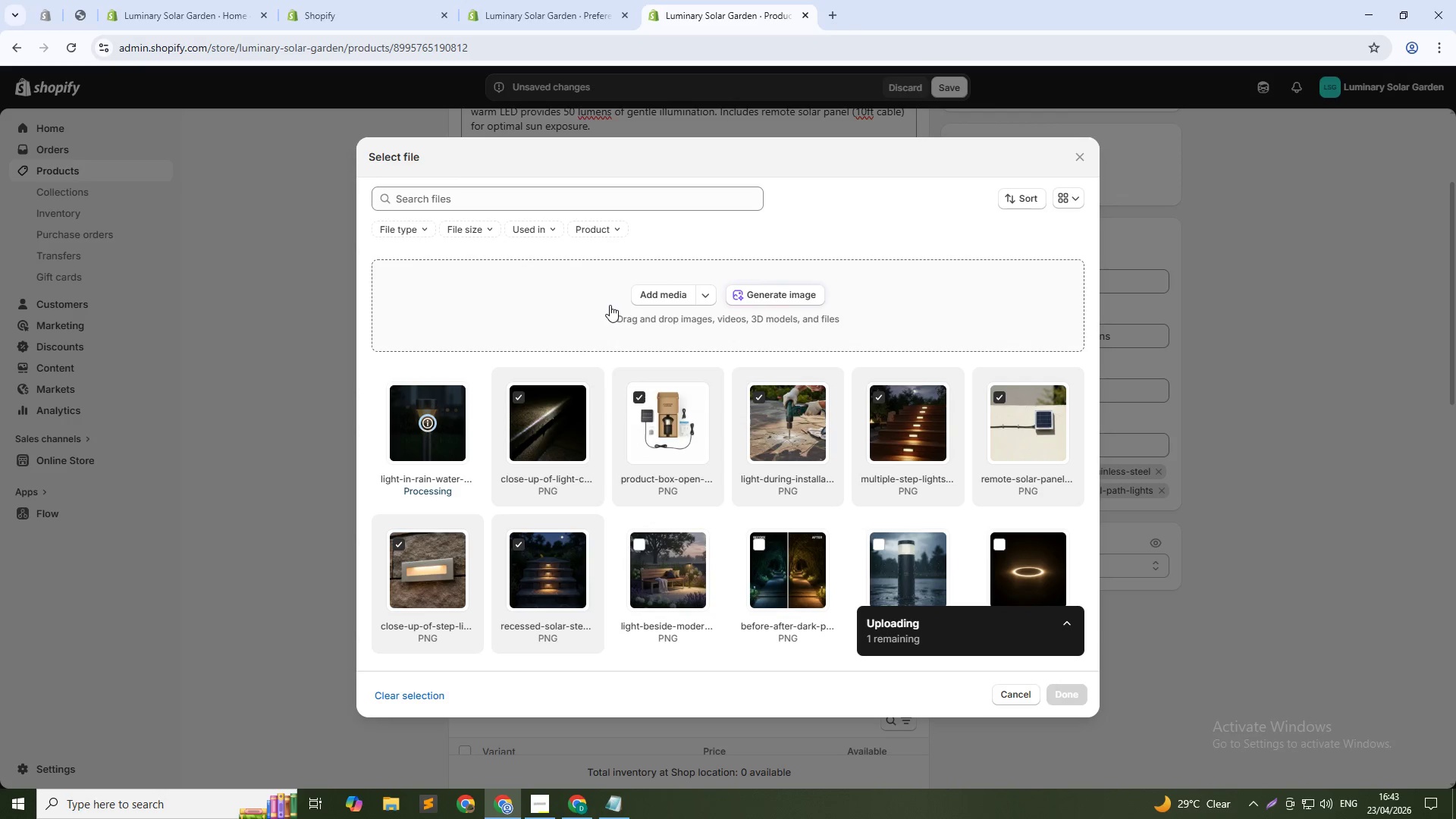 
wait(7.36)
 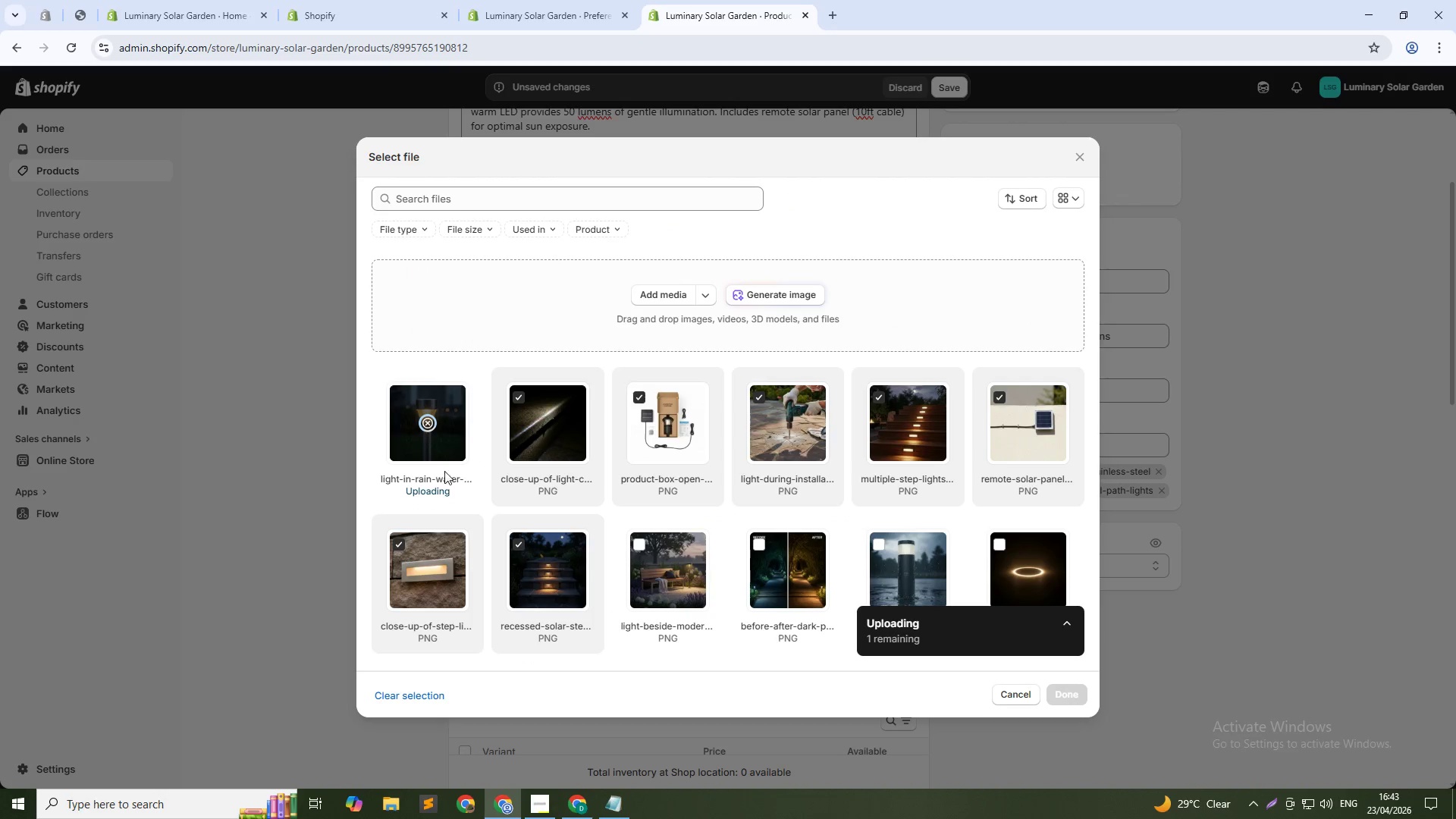 
left_click([1071, 697])
 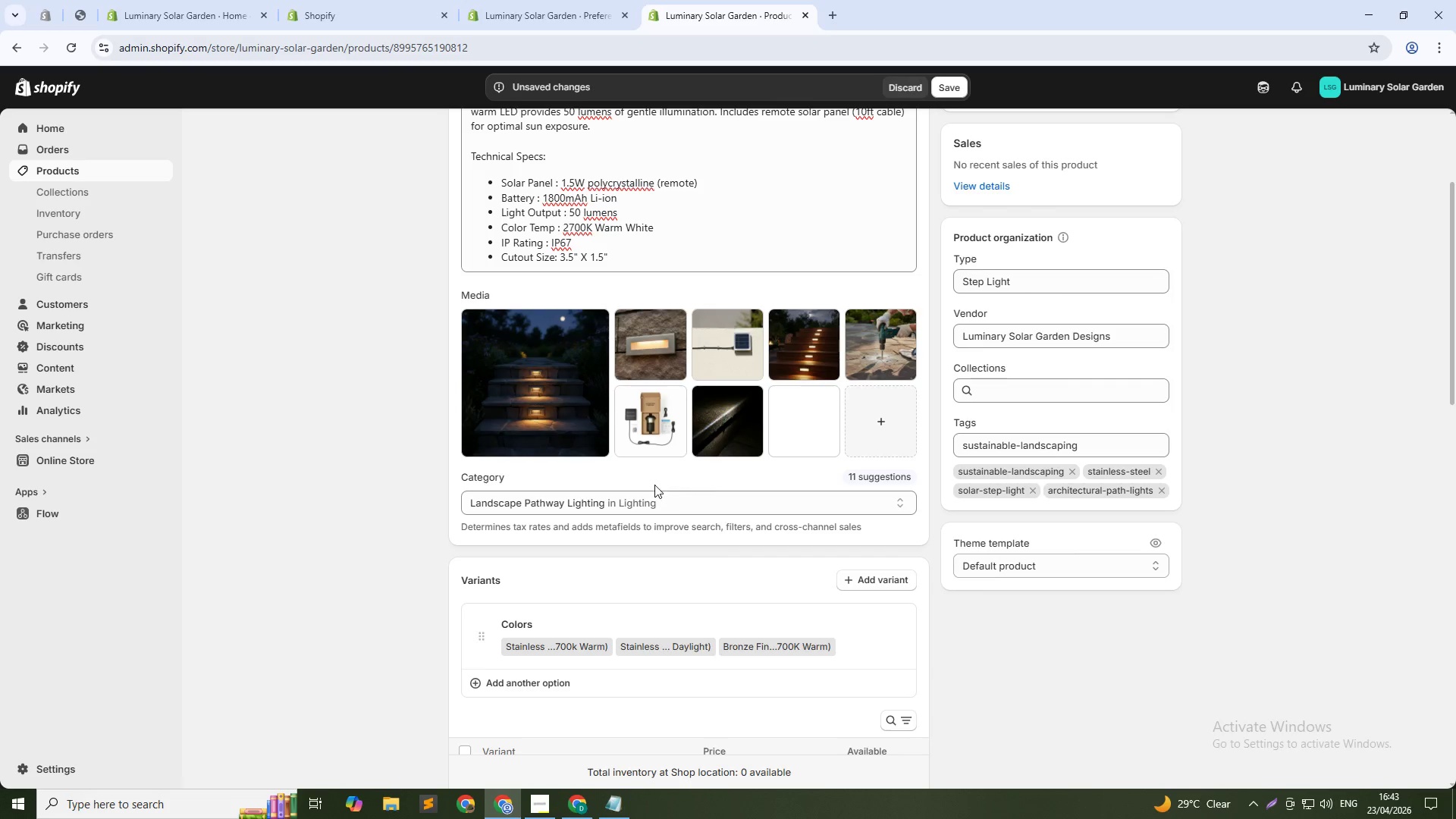 
scroll: coordinate [654, 485], scroll_direction: down, amount: 1.0
 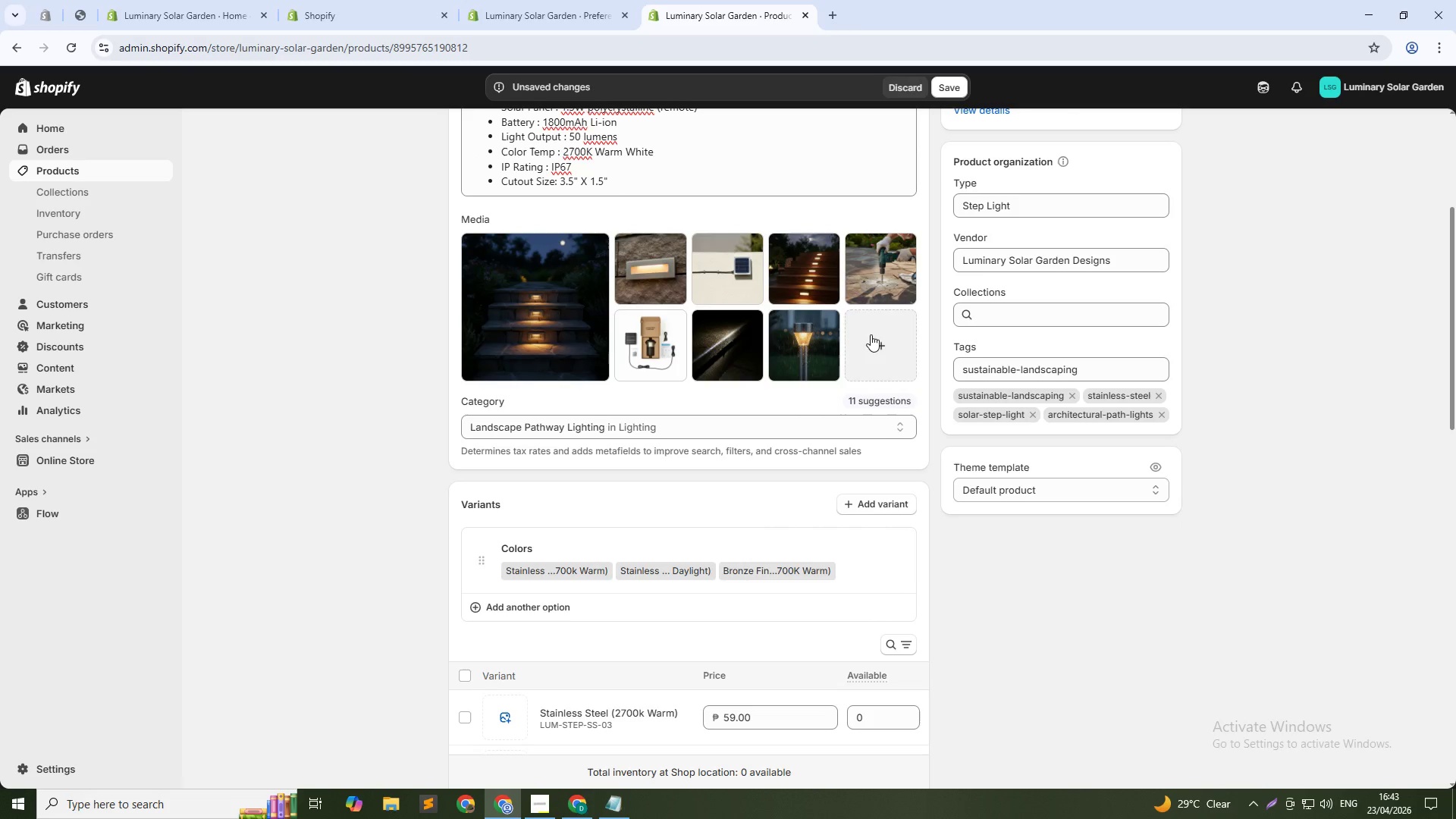 
left_click([880, 337])
 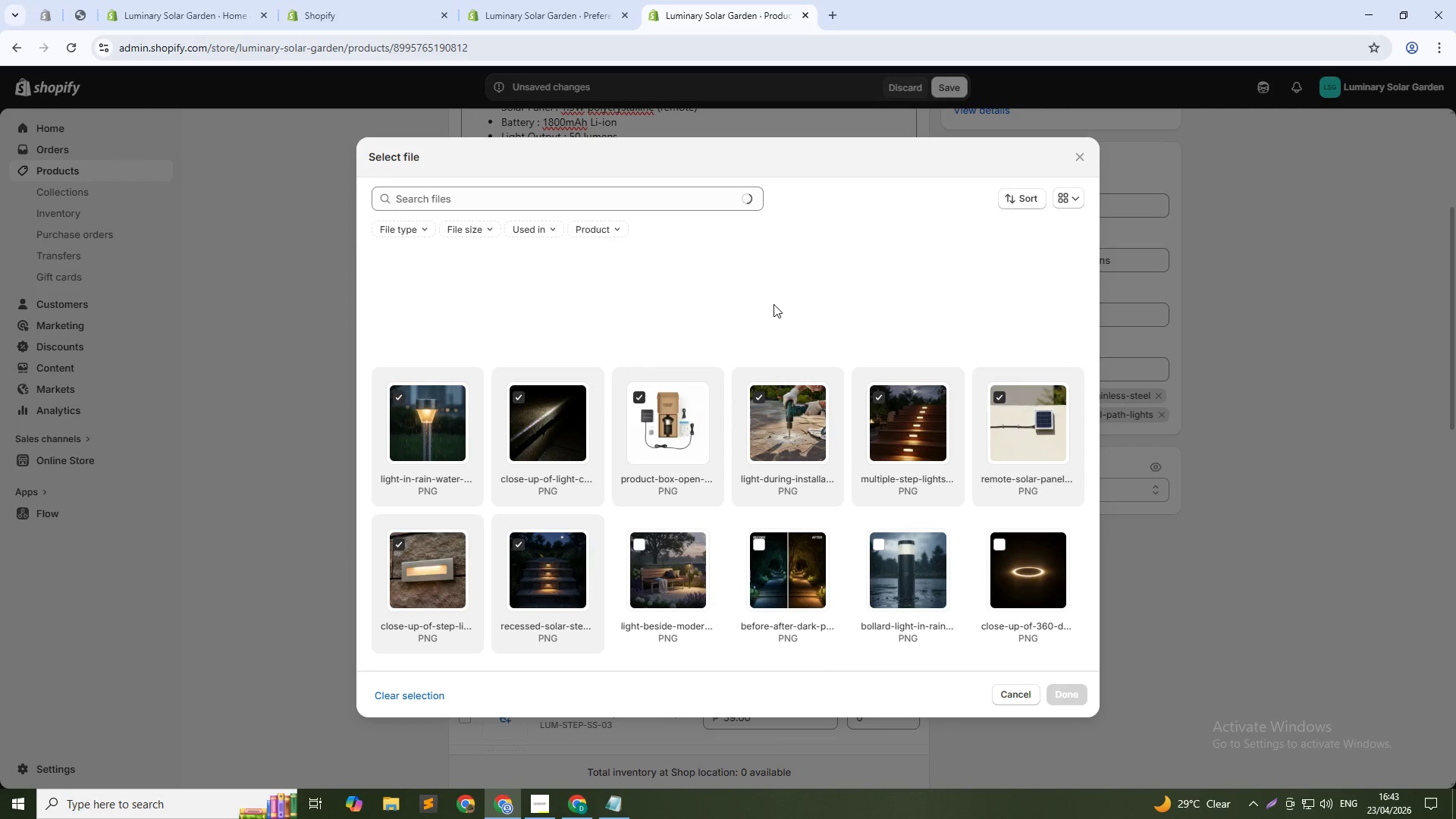 
left_click([771, 295])
 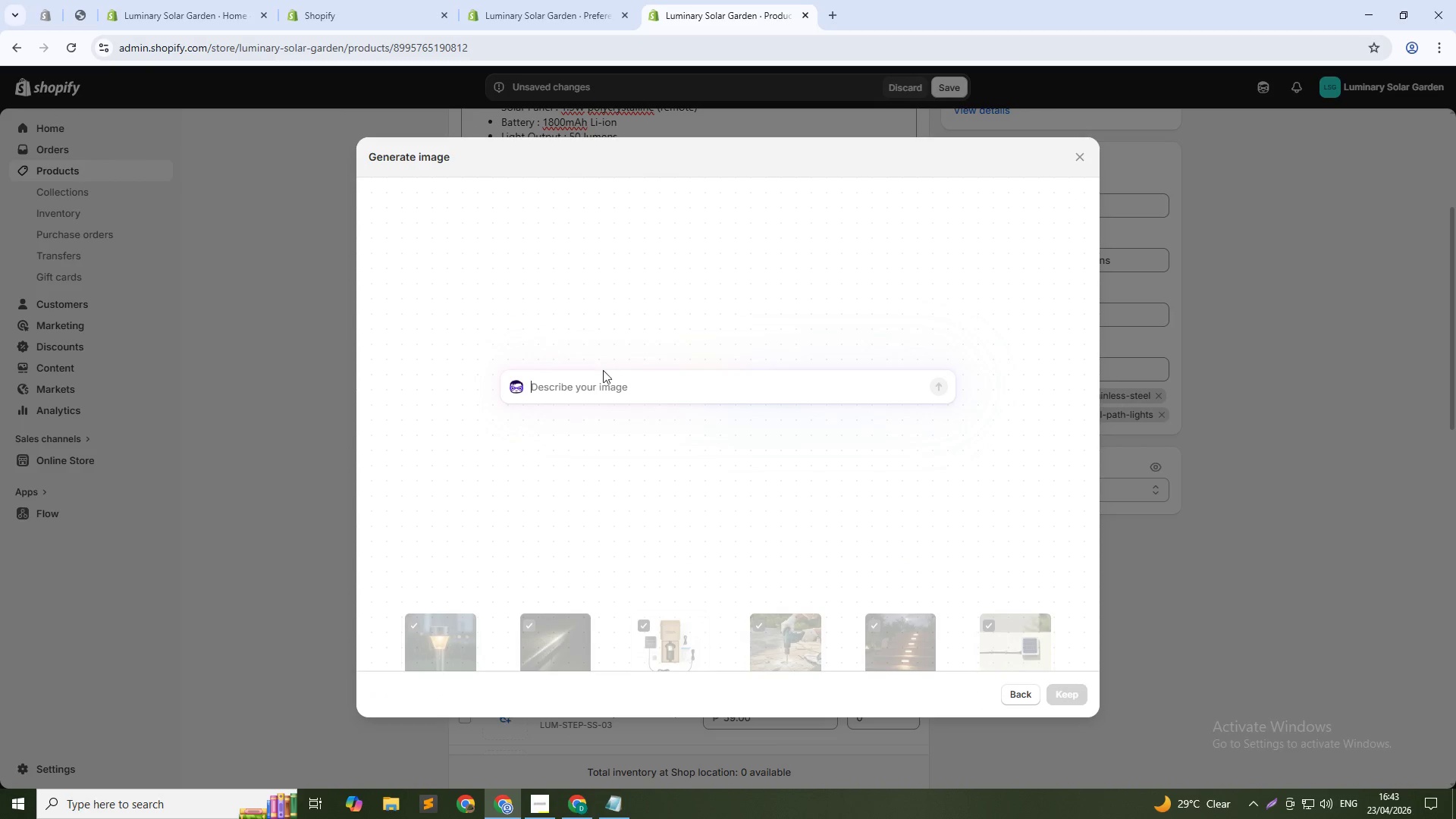 
left_click([603, 381])
 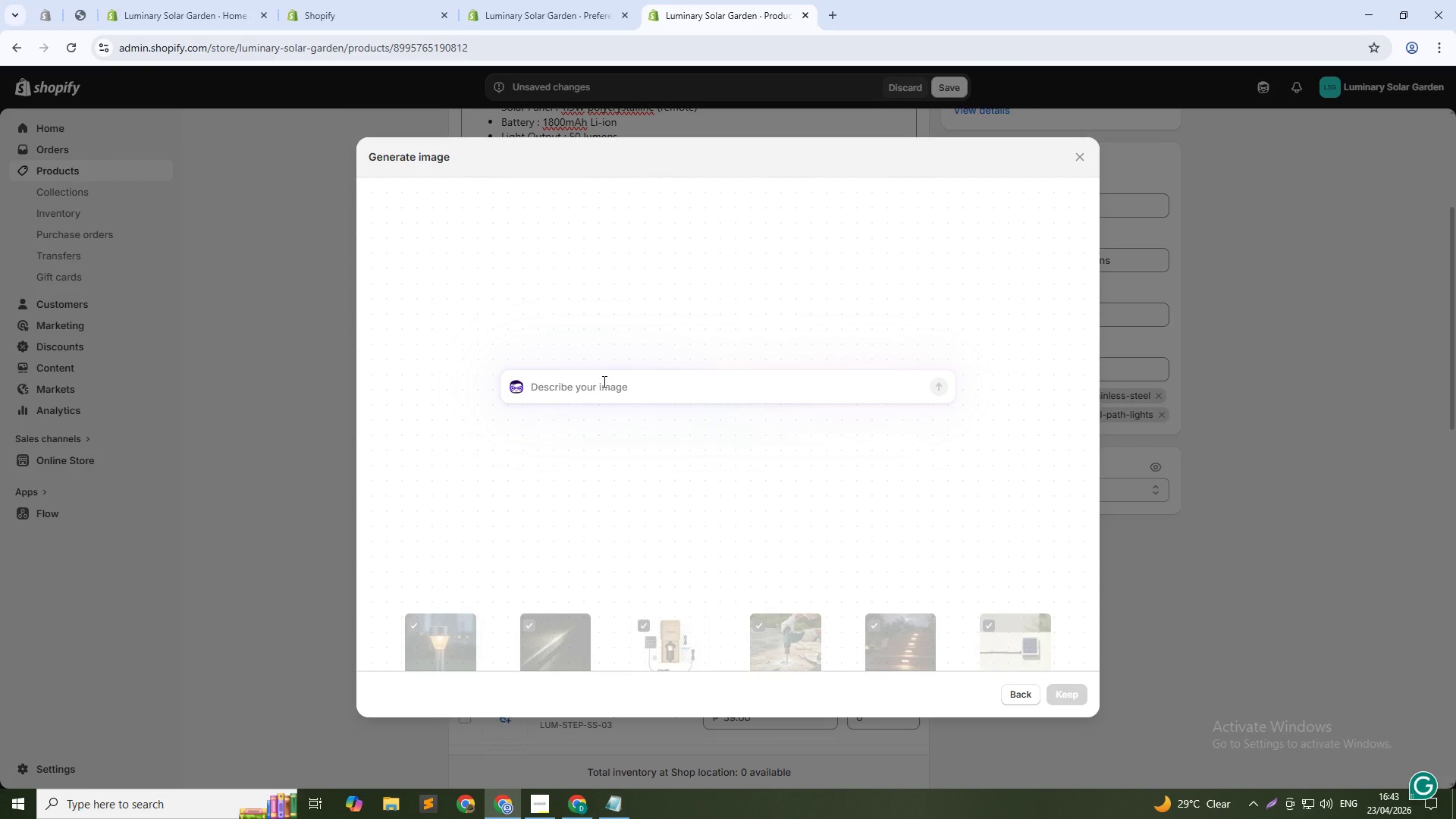 
type(Before/after : dark stairs vs illuminated with step lights, so)
key(Backspace)
type(plit screen, 1:1)
 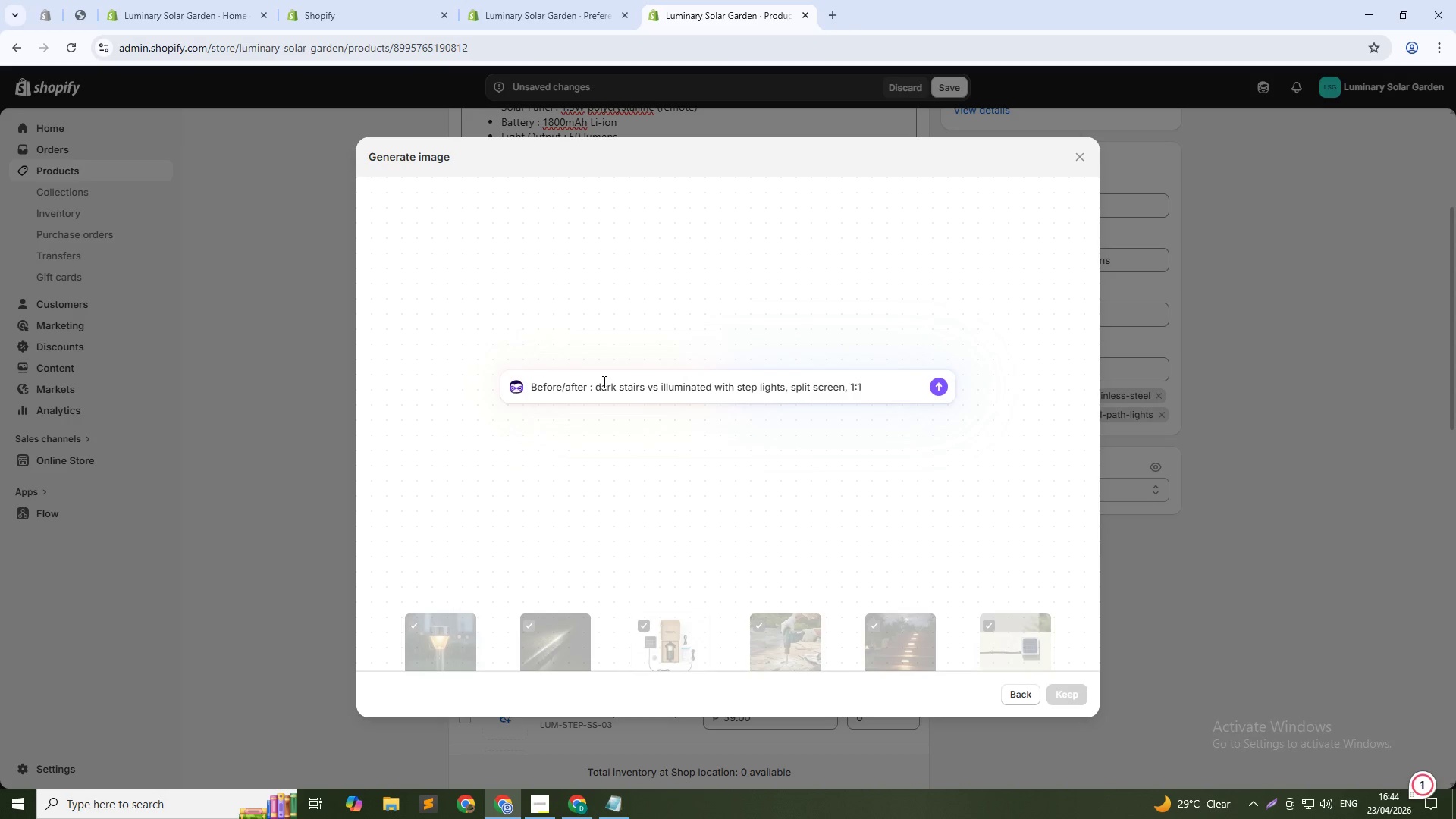 
key(Enter)
 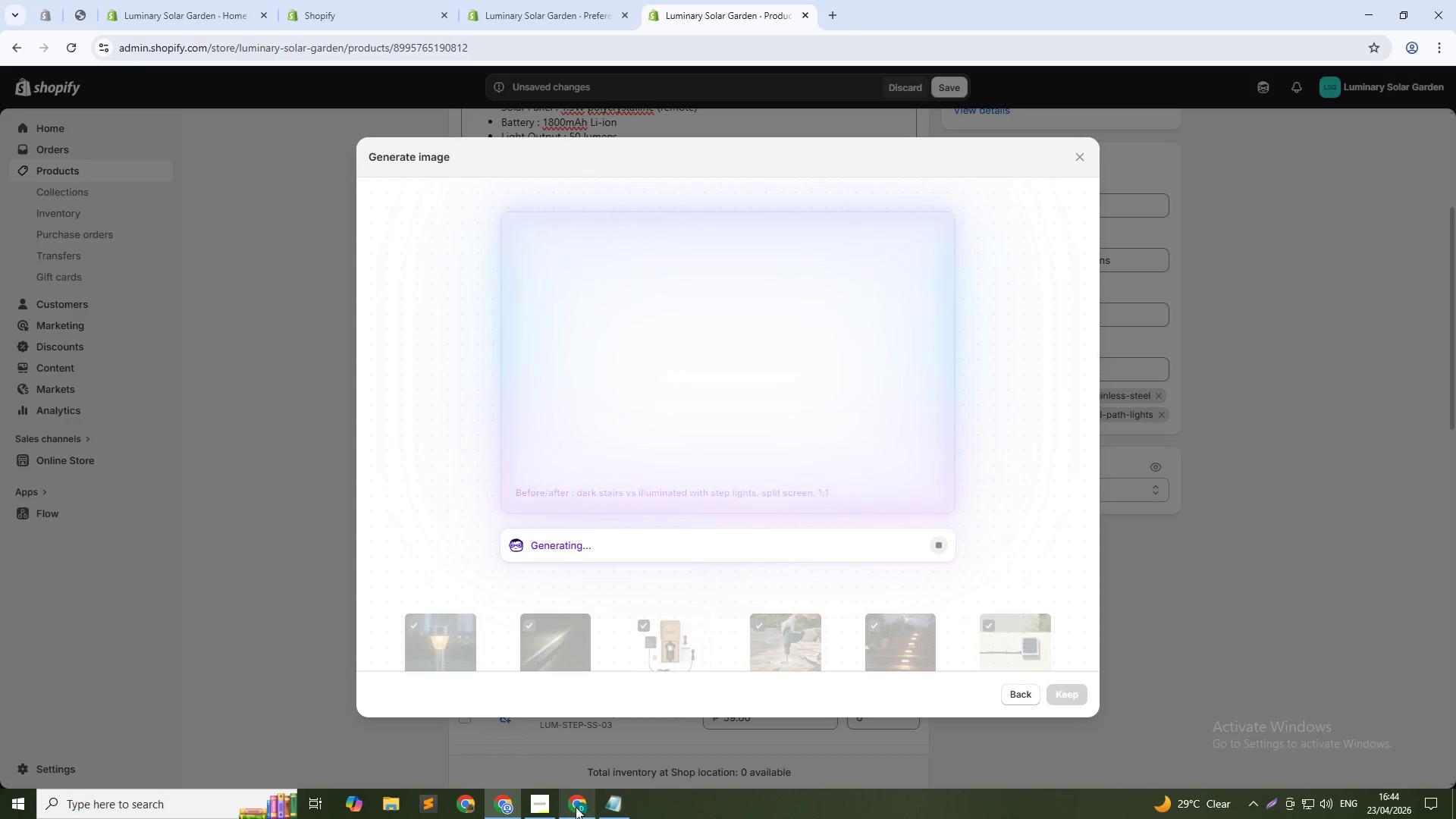 
left_click([576, 807])
 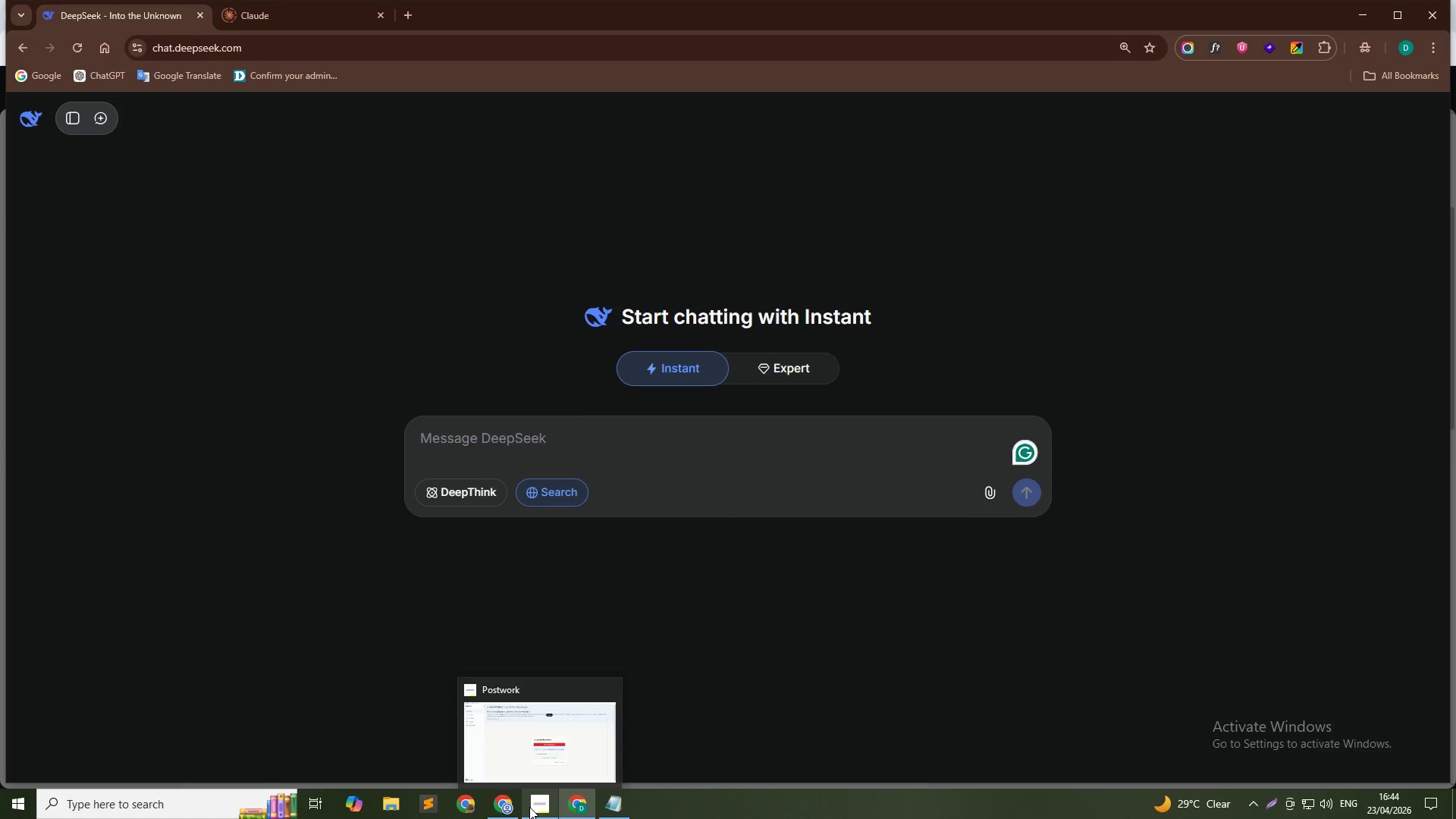 
left_click([529, 807])